 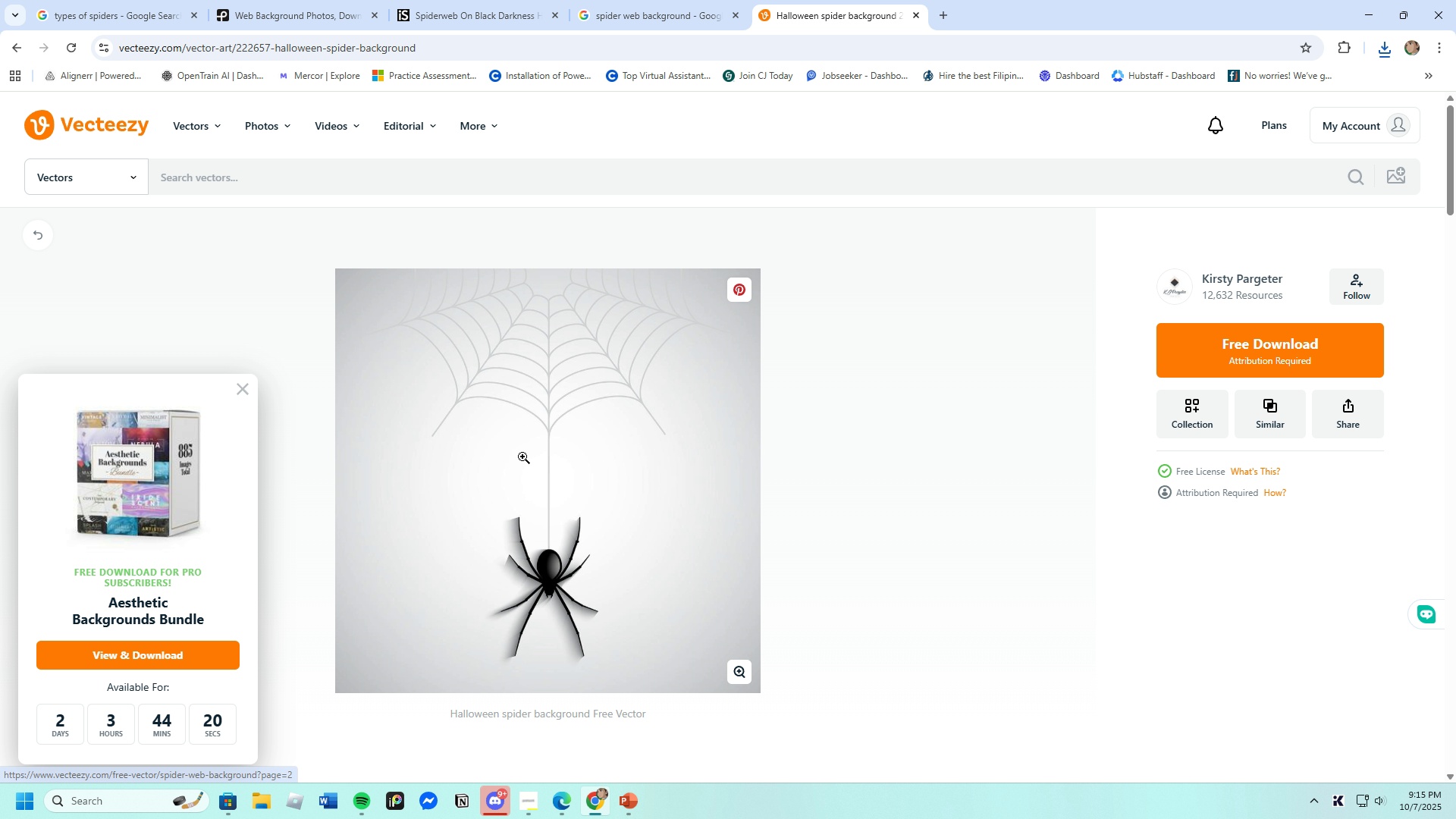 
scroll: coordinate [601, 474], scroll_direction: down, amount: 25.0
 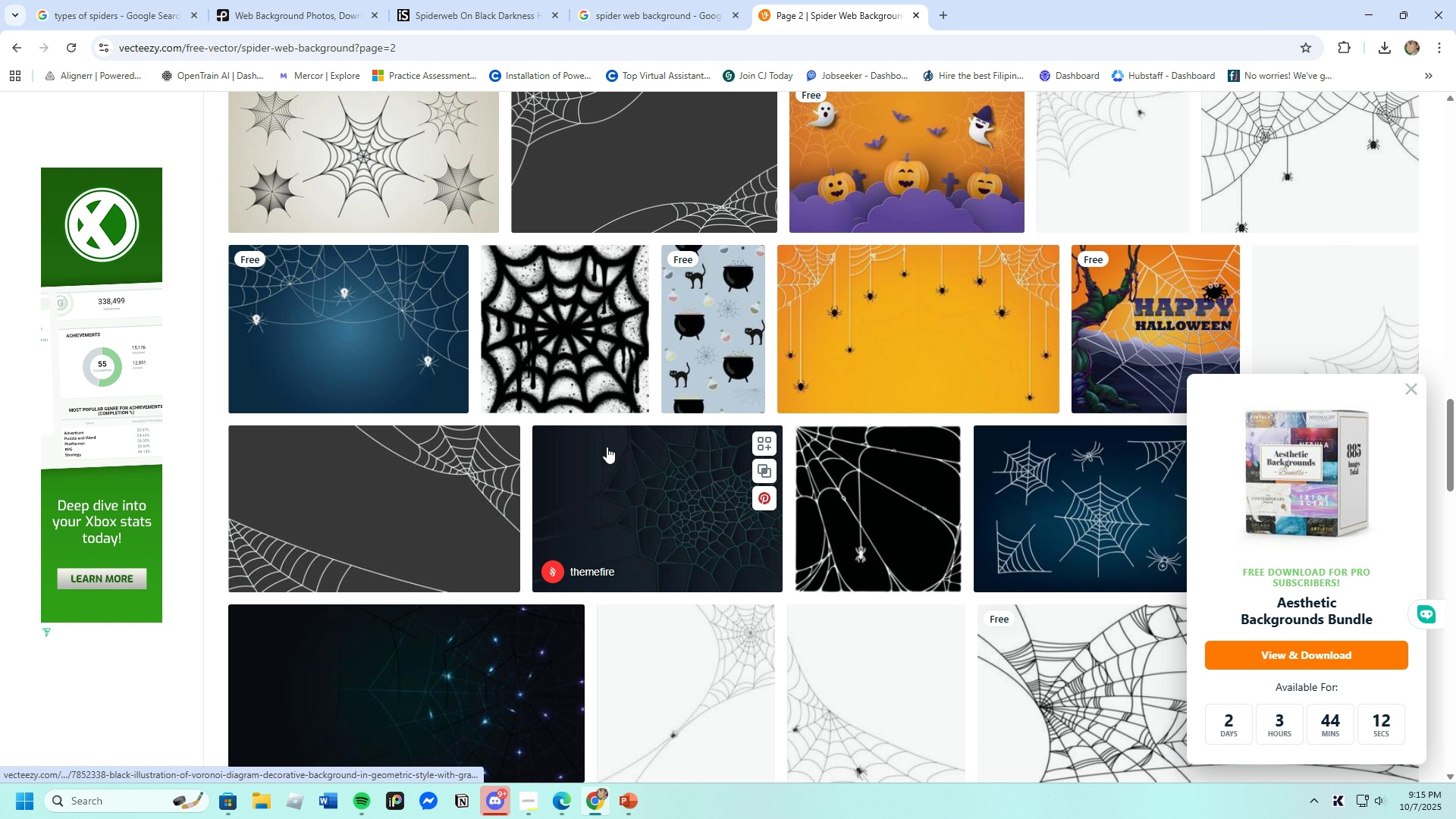 
scroll: coordinate [607, 447], scroll_direction: down, amount: 5.0
 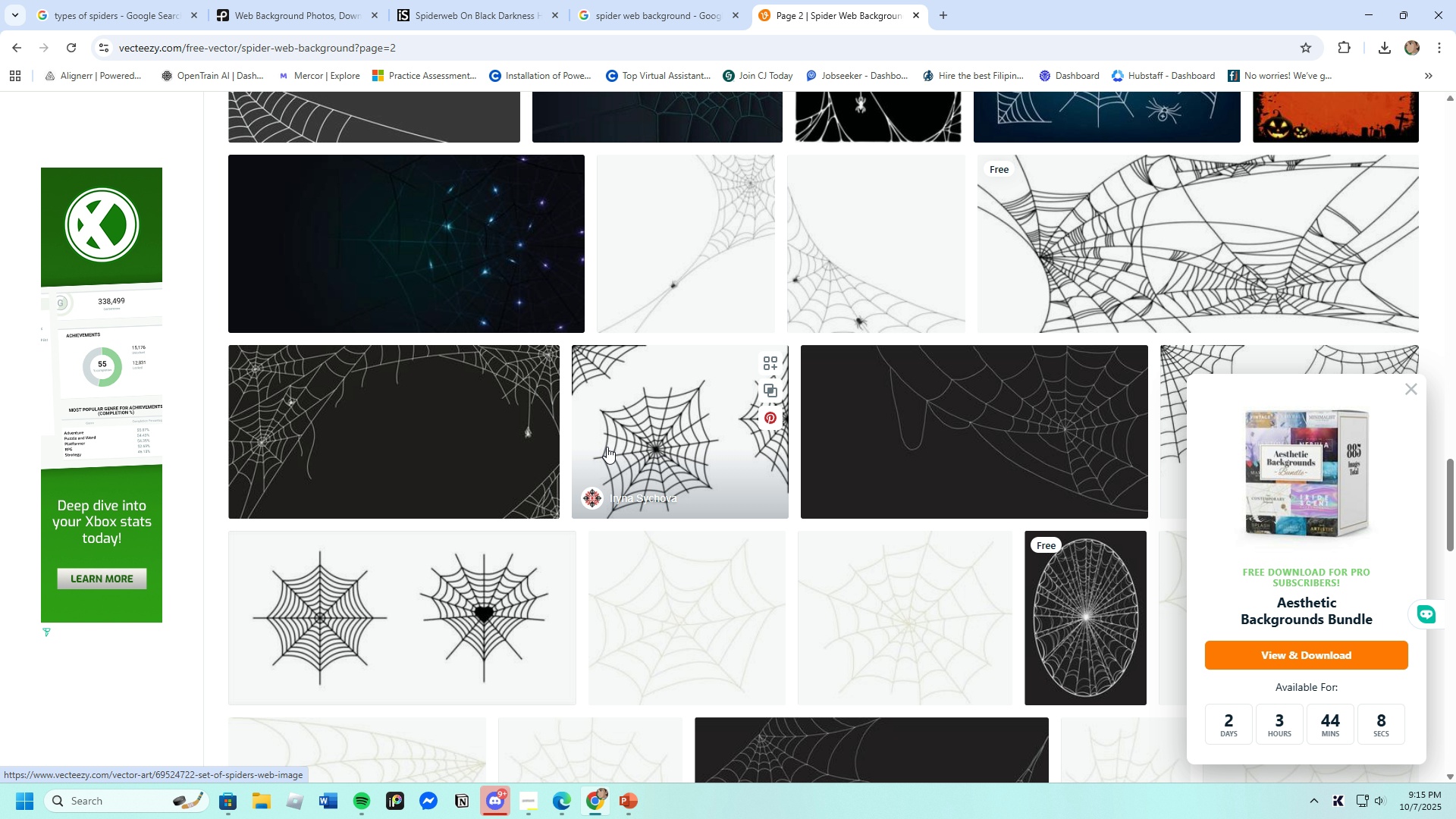 
scroll: coordinate [607, 447], scroll_direction: up, amount: 3.0
 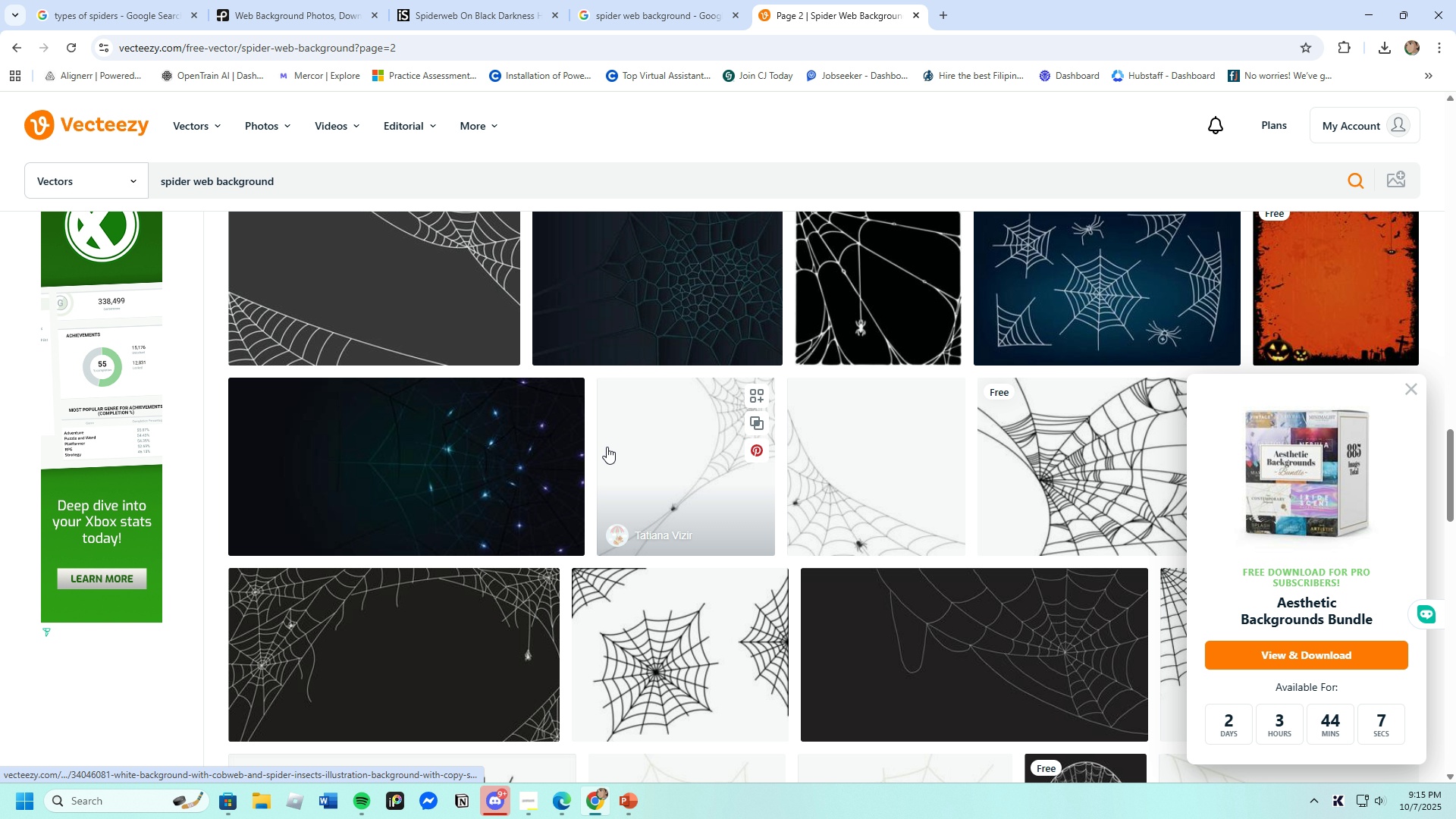 
scroll: coordinate [607, 447], scroll_direction: down, amount: 12.0
 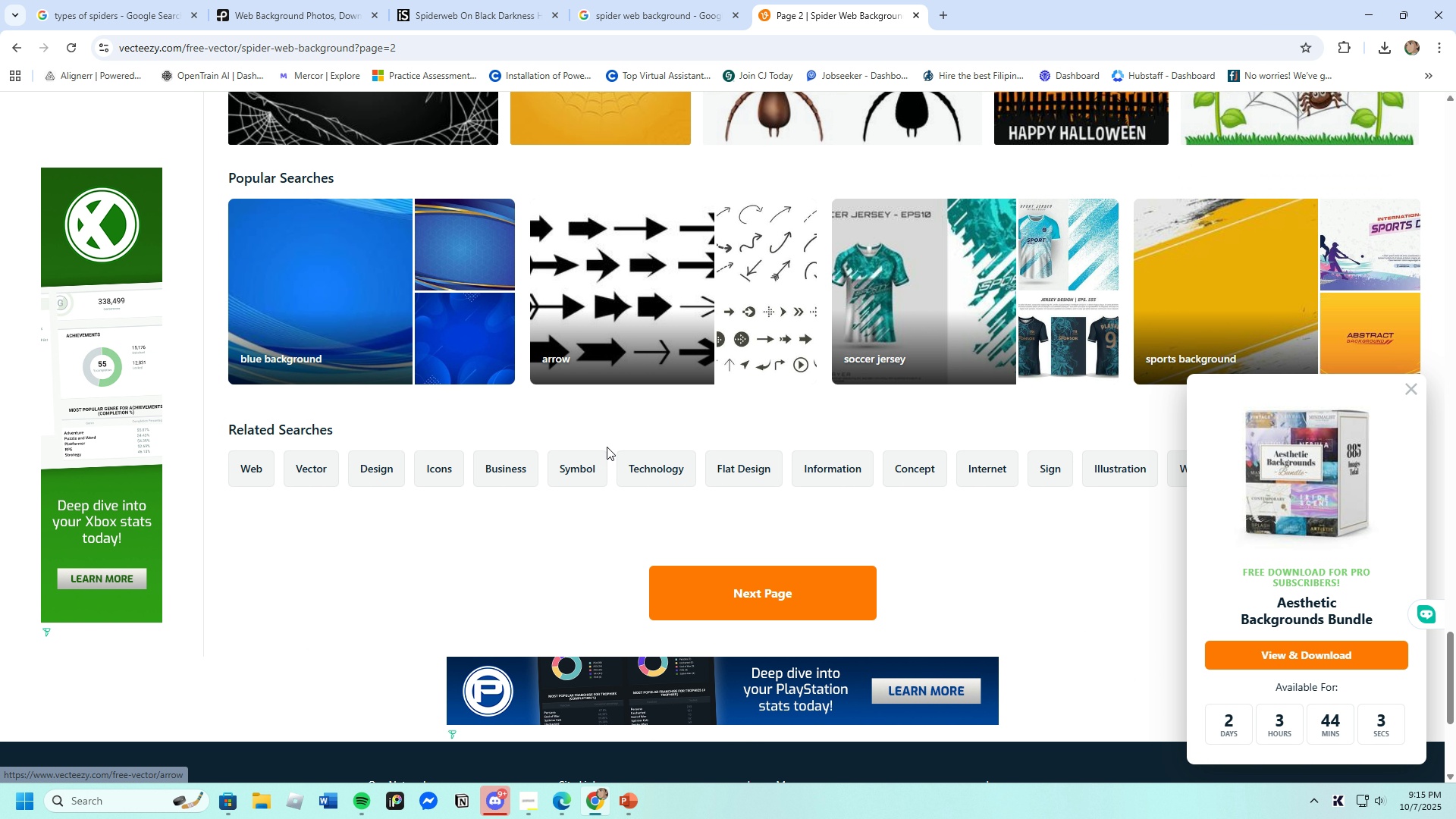 
scroll: coordinate [607, 447], scroll_direction: none, amount: 0.0
 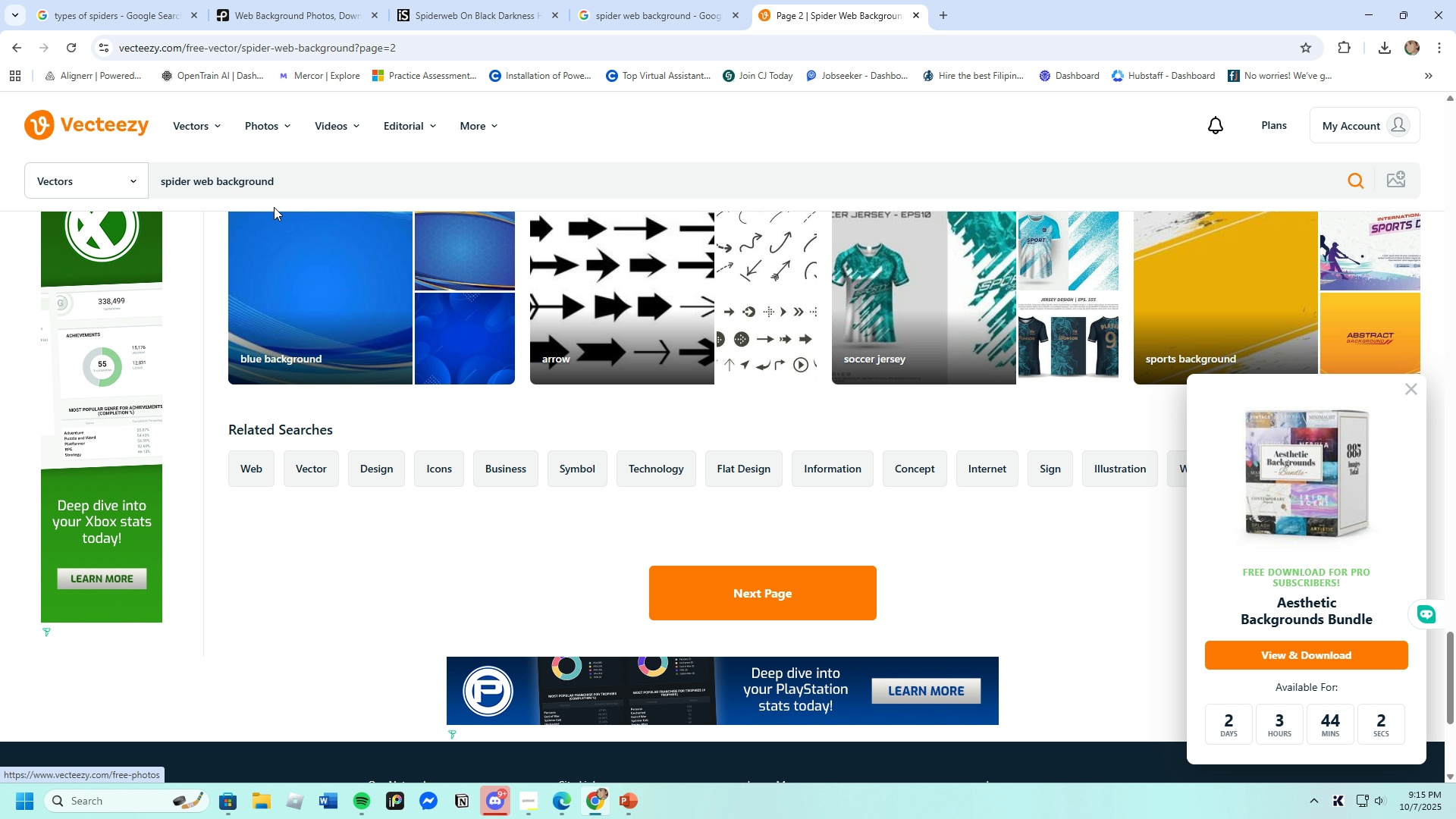 
scroll: coordinate [352, 310], scroll_direction: up, amount: 6.0